 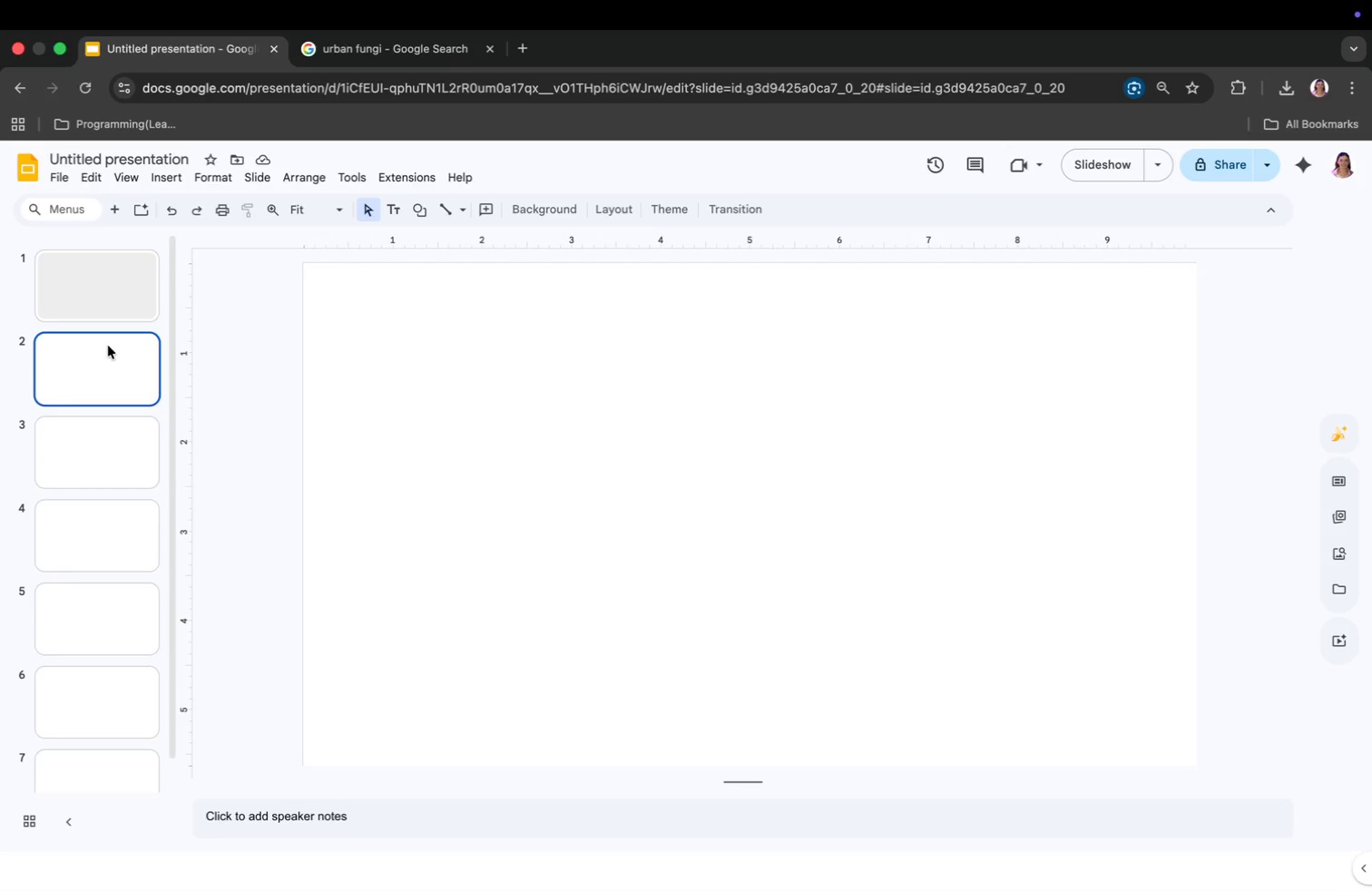 
left_click([118, 269])
 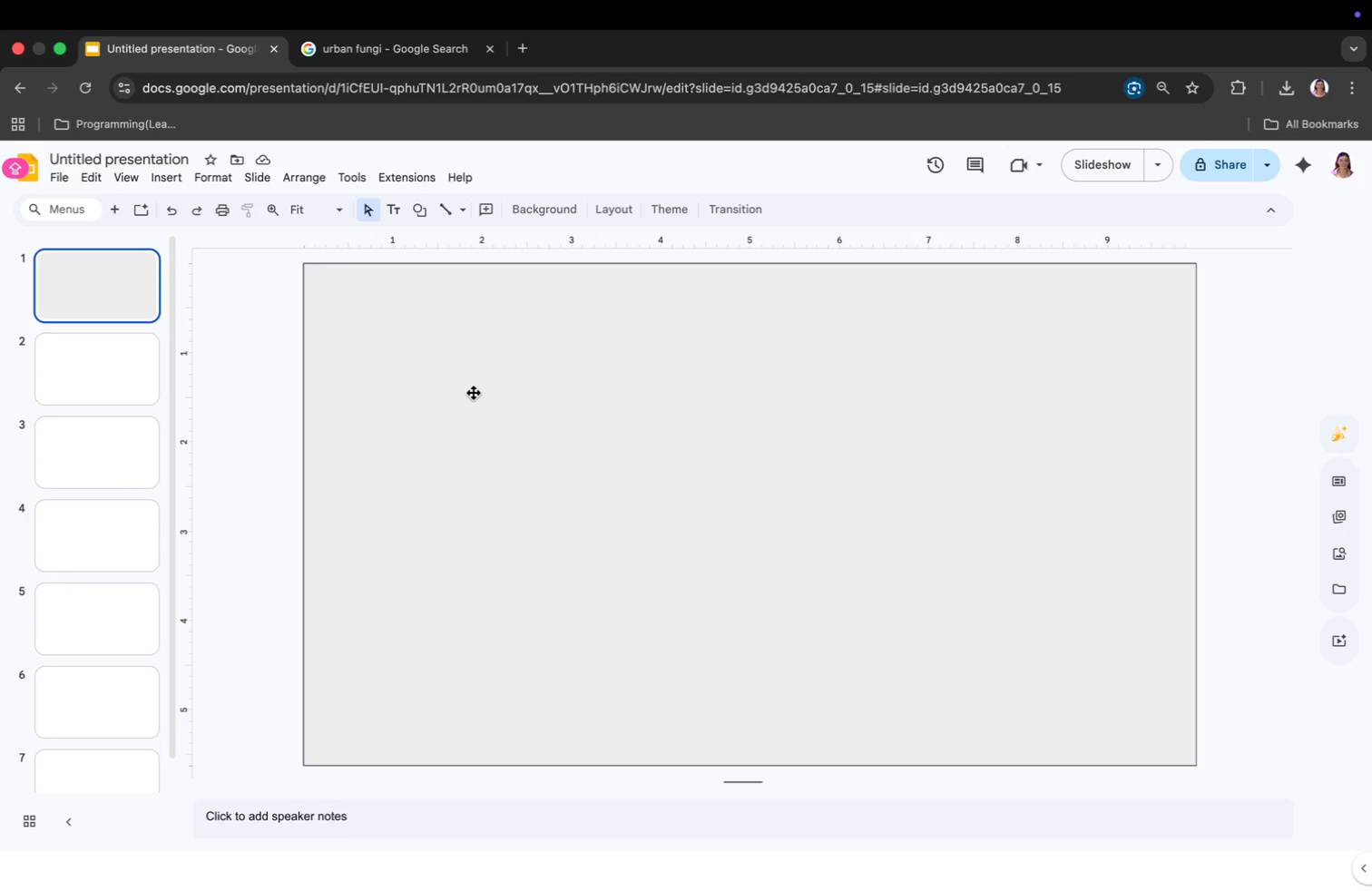 
wait(8.2)
 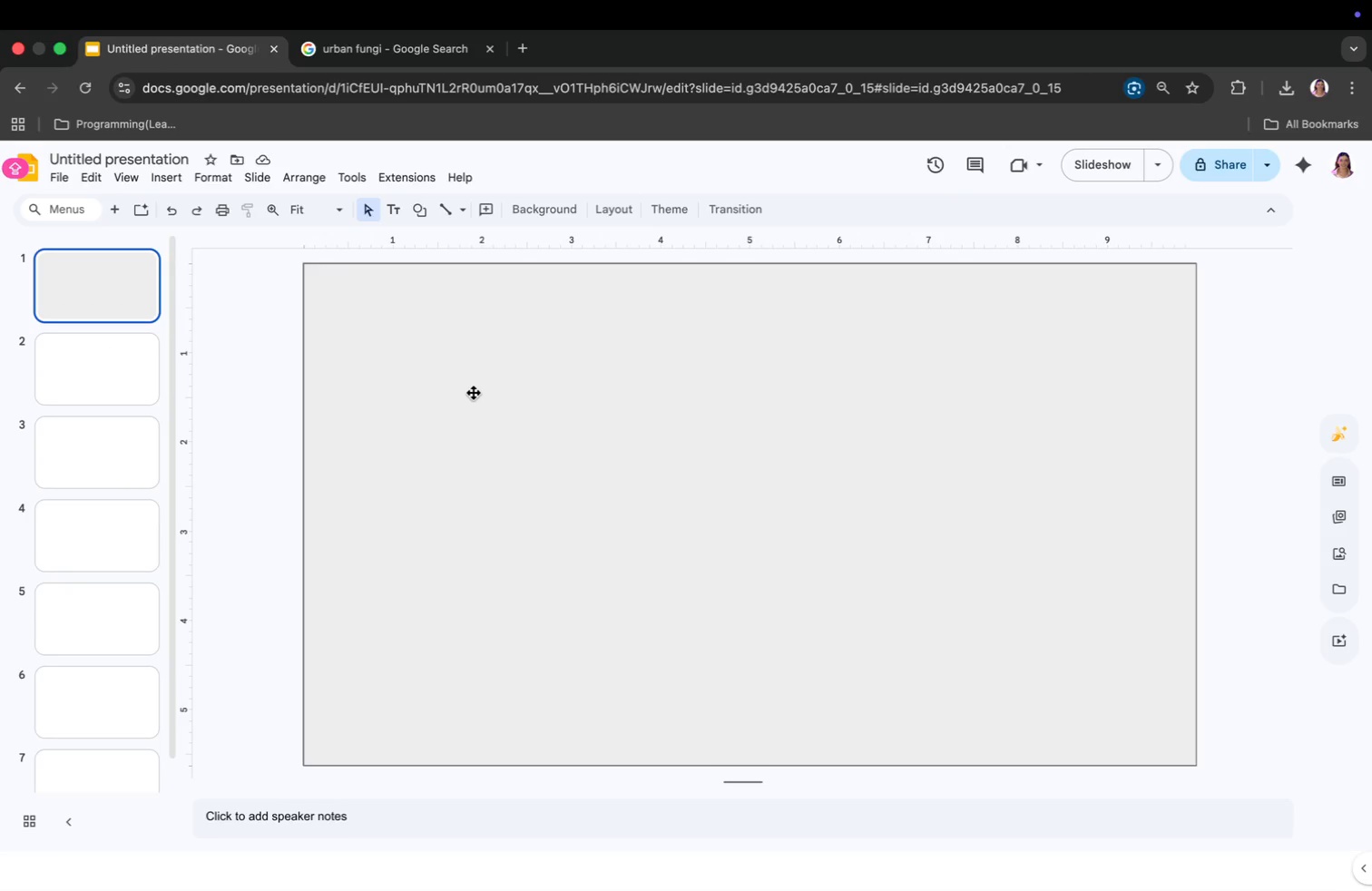 
left_click([103, 385])
 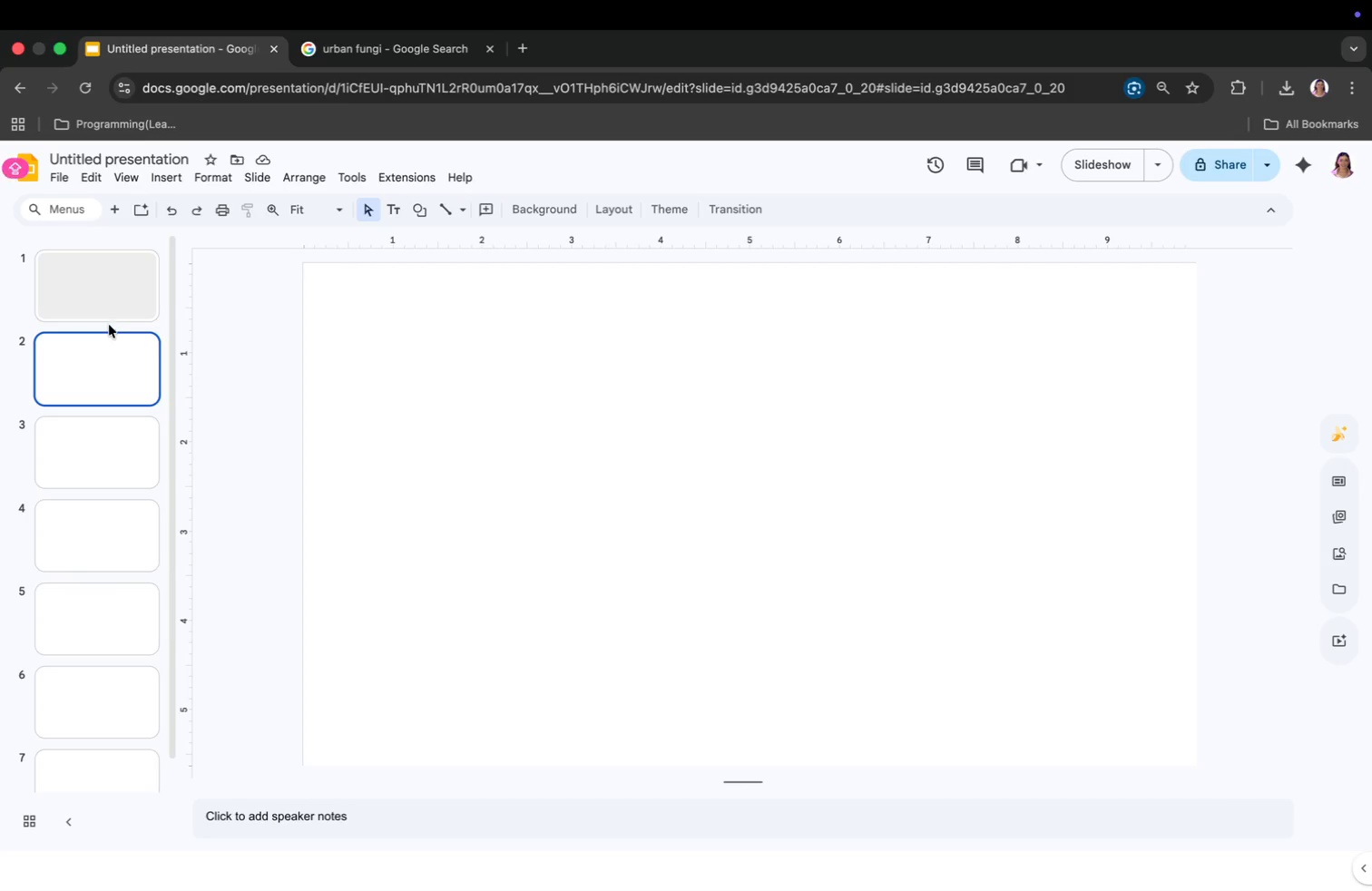 
right_click([111, 311])
 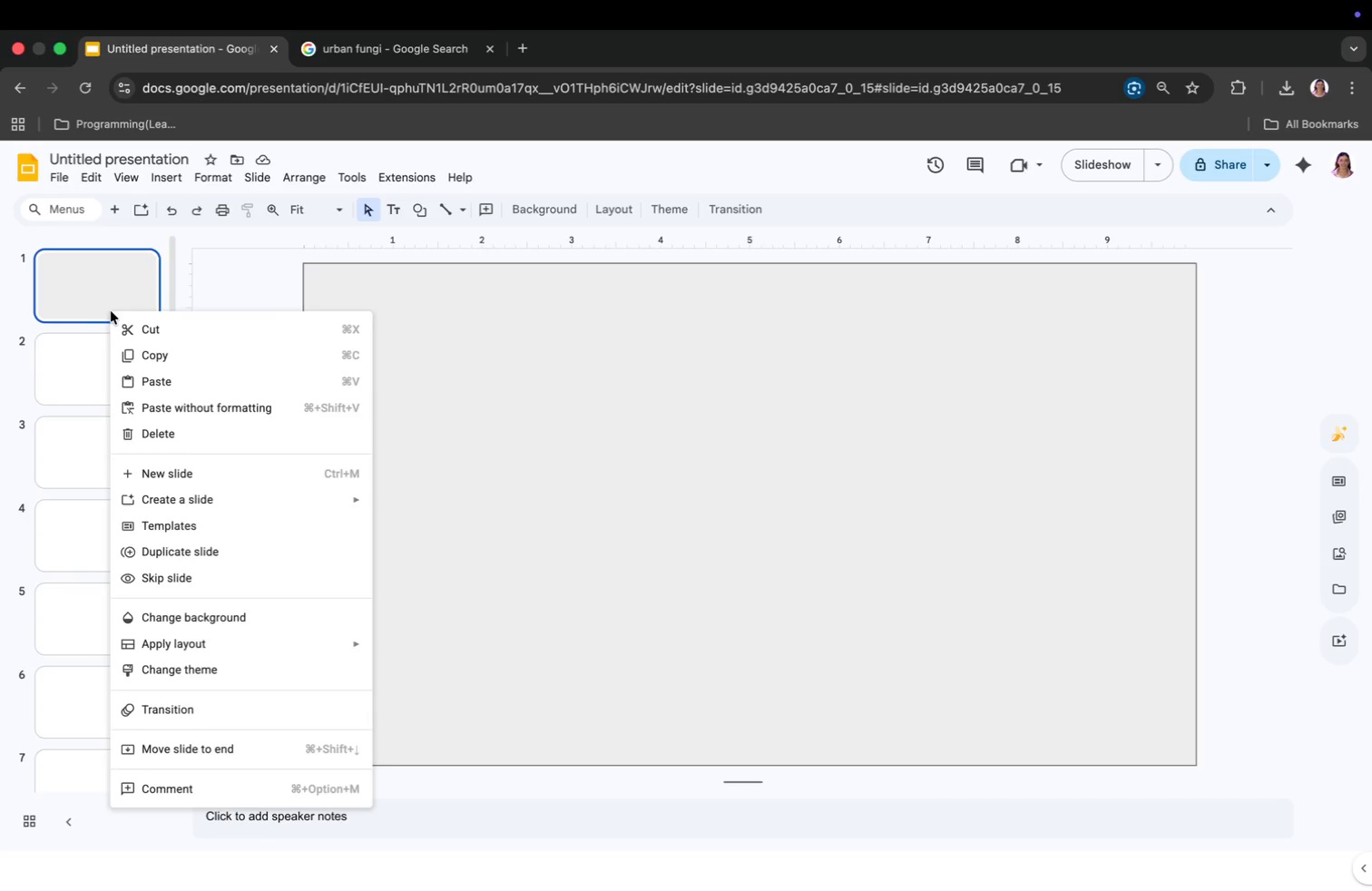 
key(Backspace)
 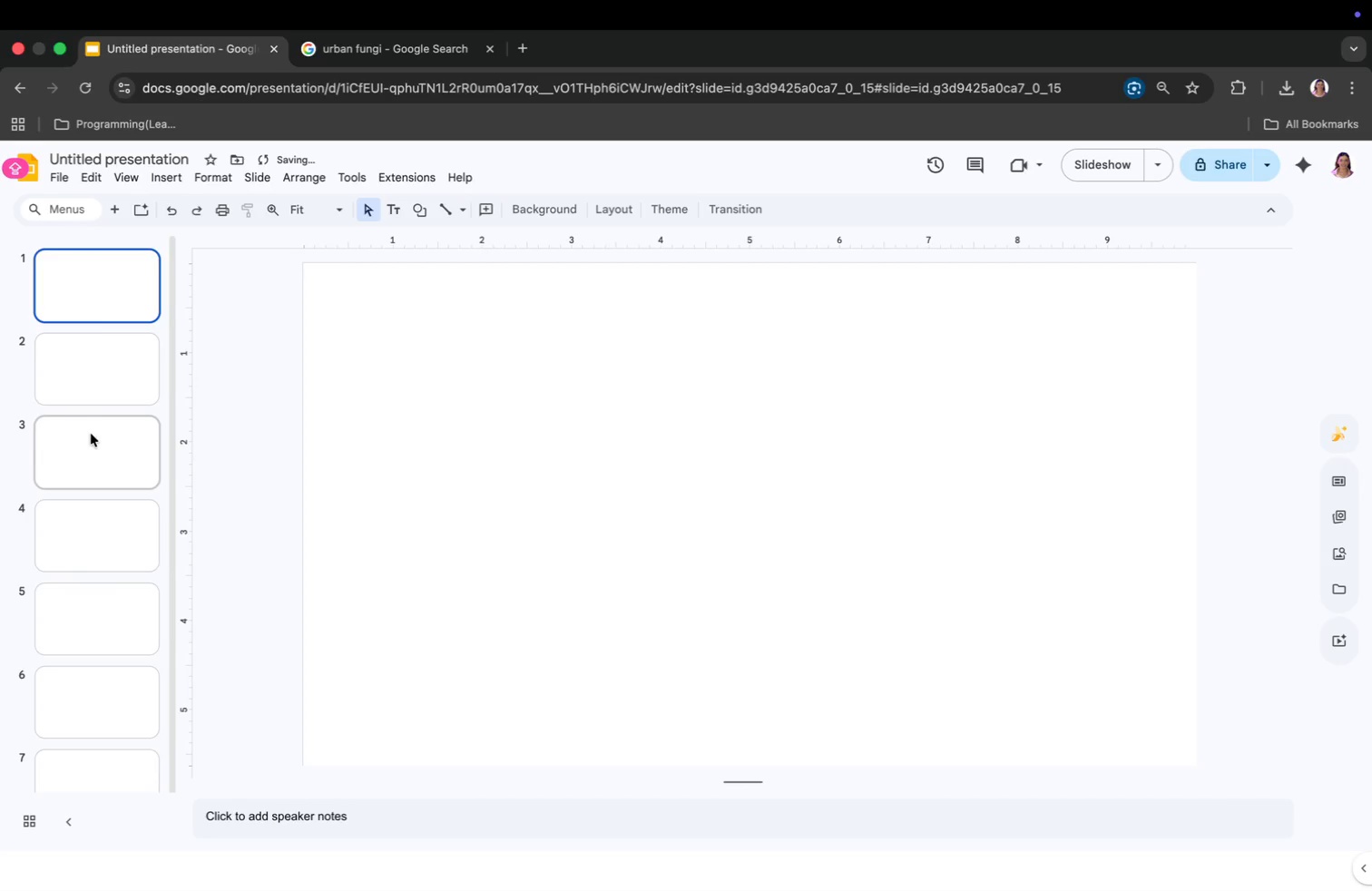 
right_click([88, 436])
 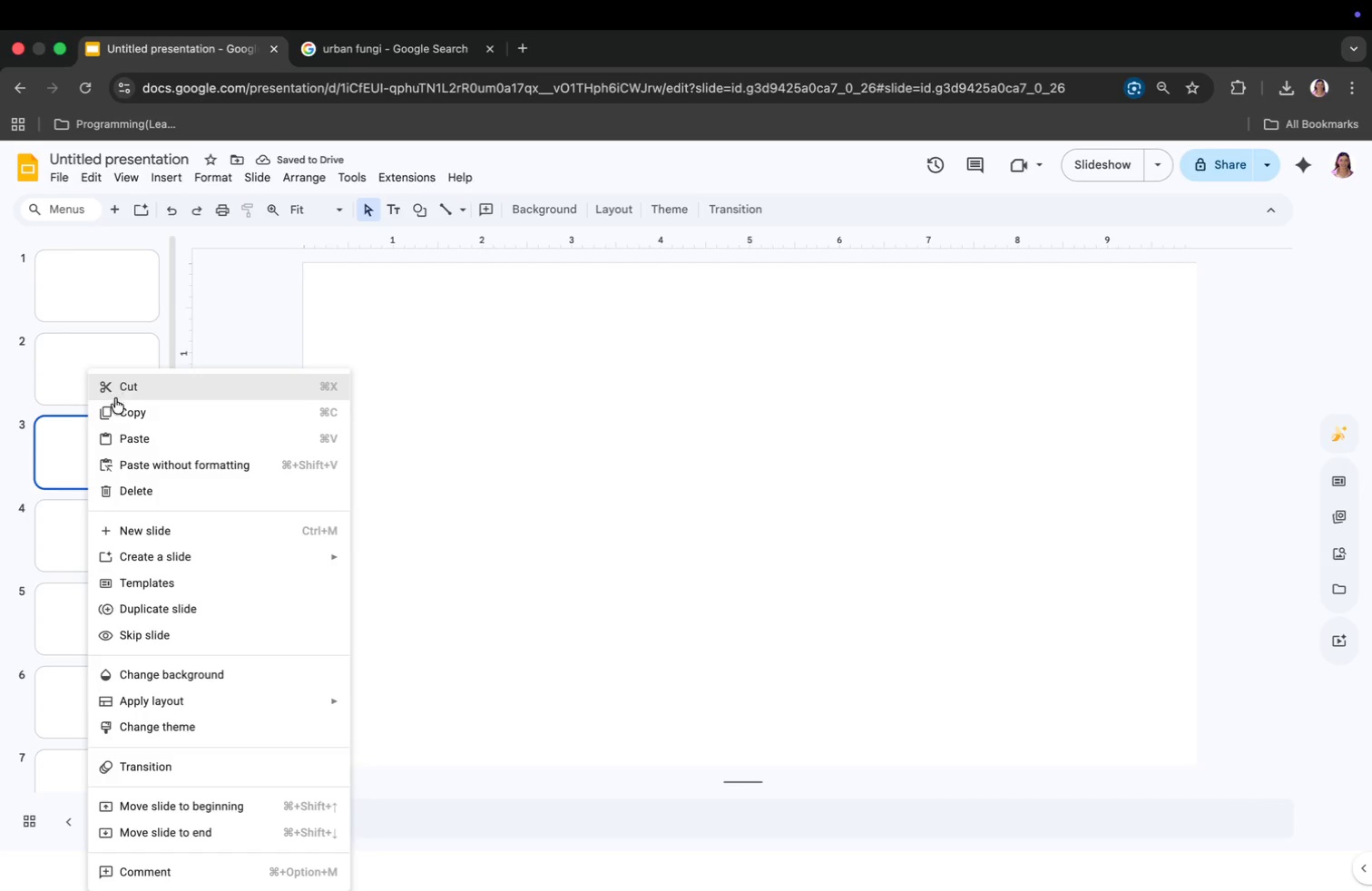 
left_click([119, 410])
 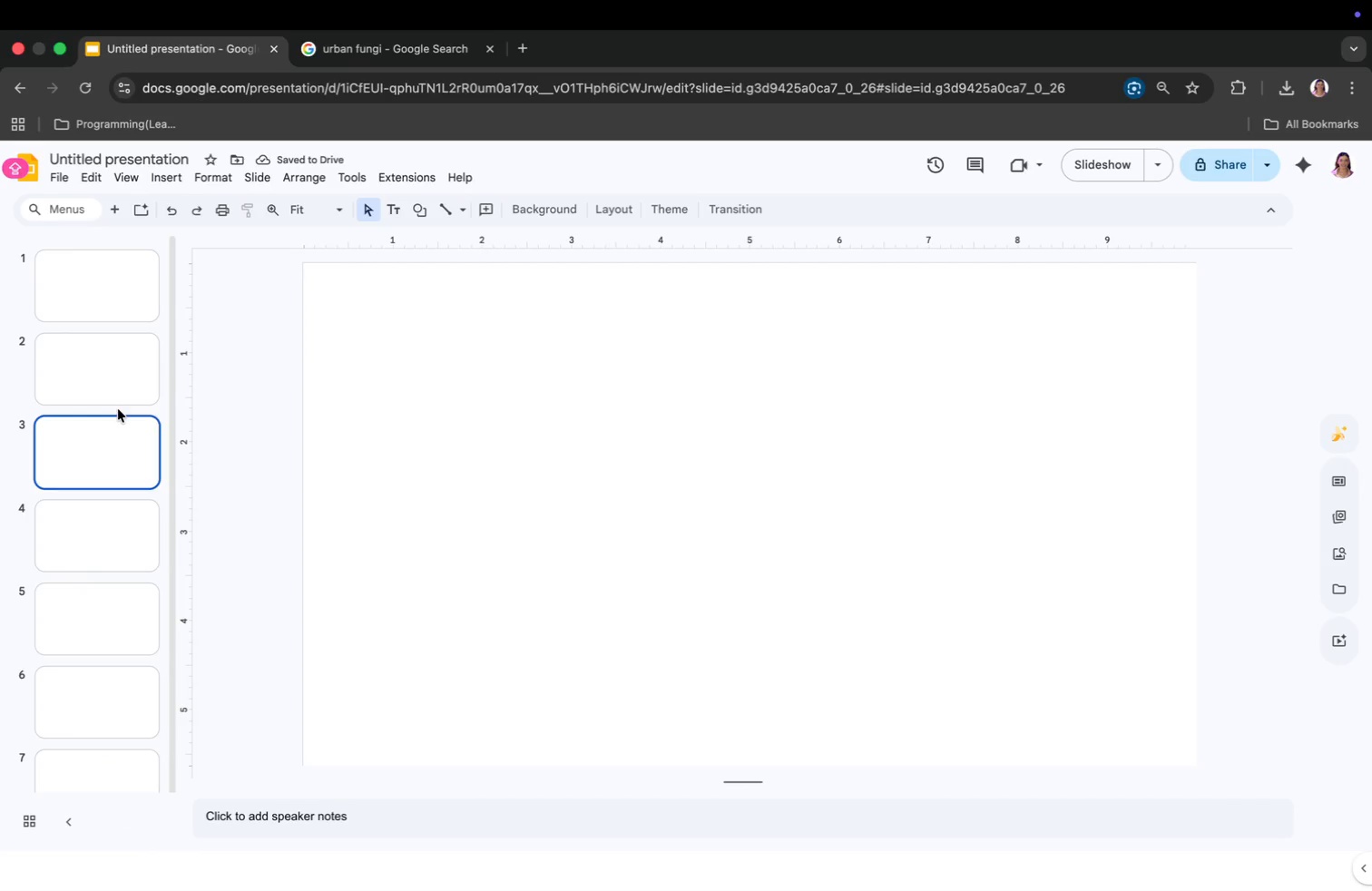 
key(Meta+V)
 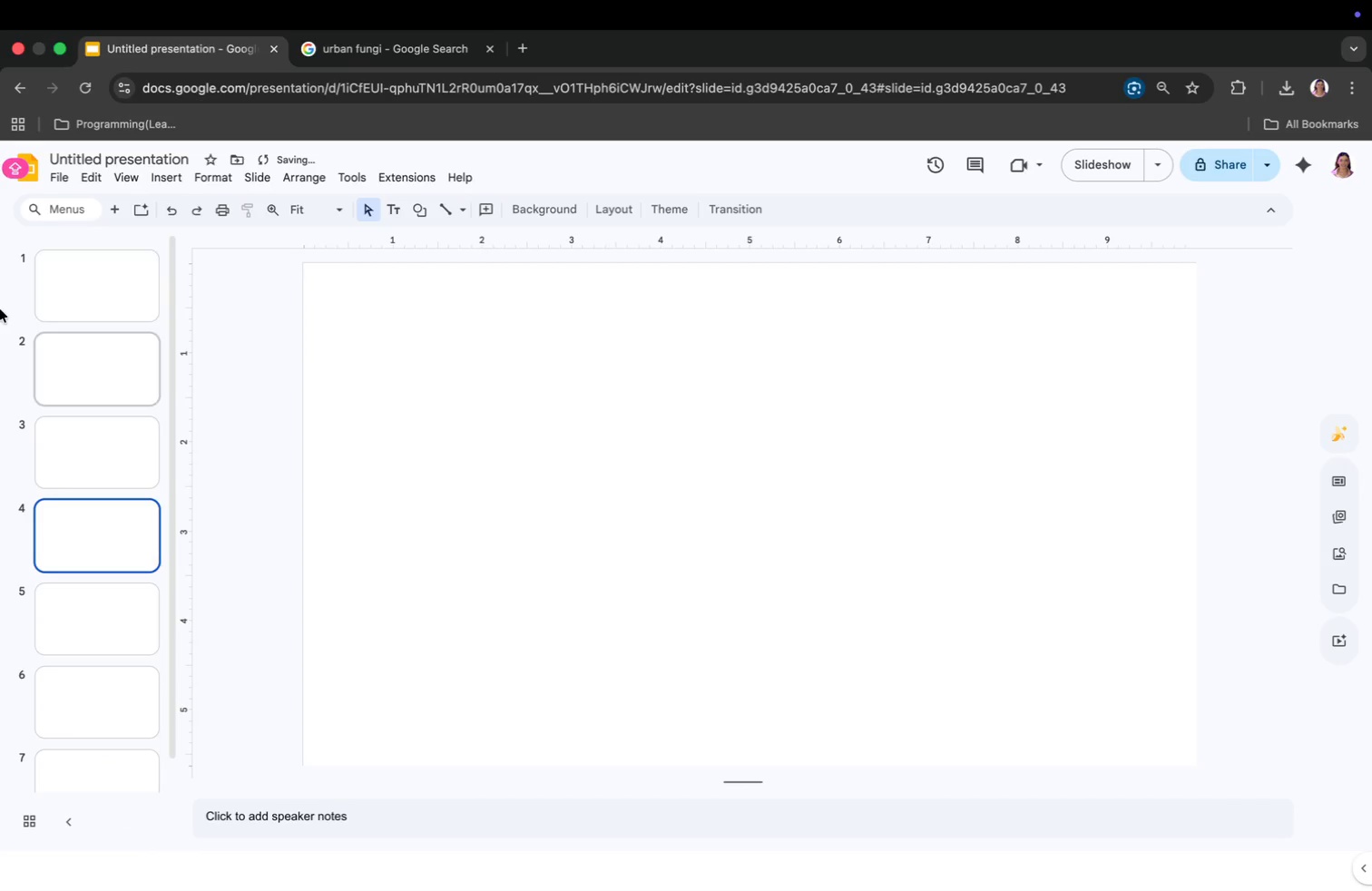 
scroll: coordinate [27, 534], scroll_direction: up, amount: 13.0
 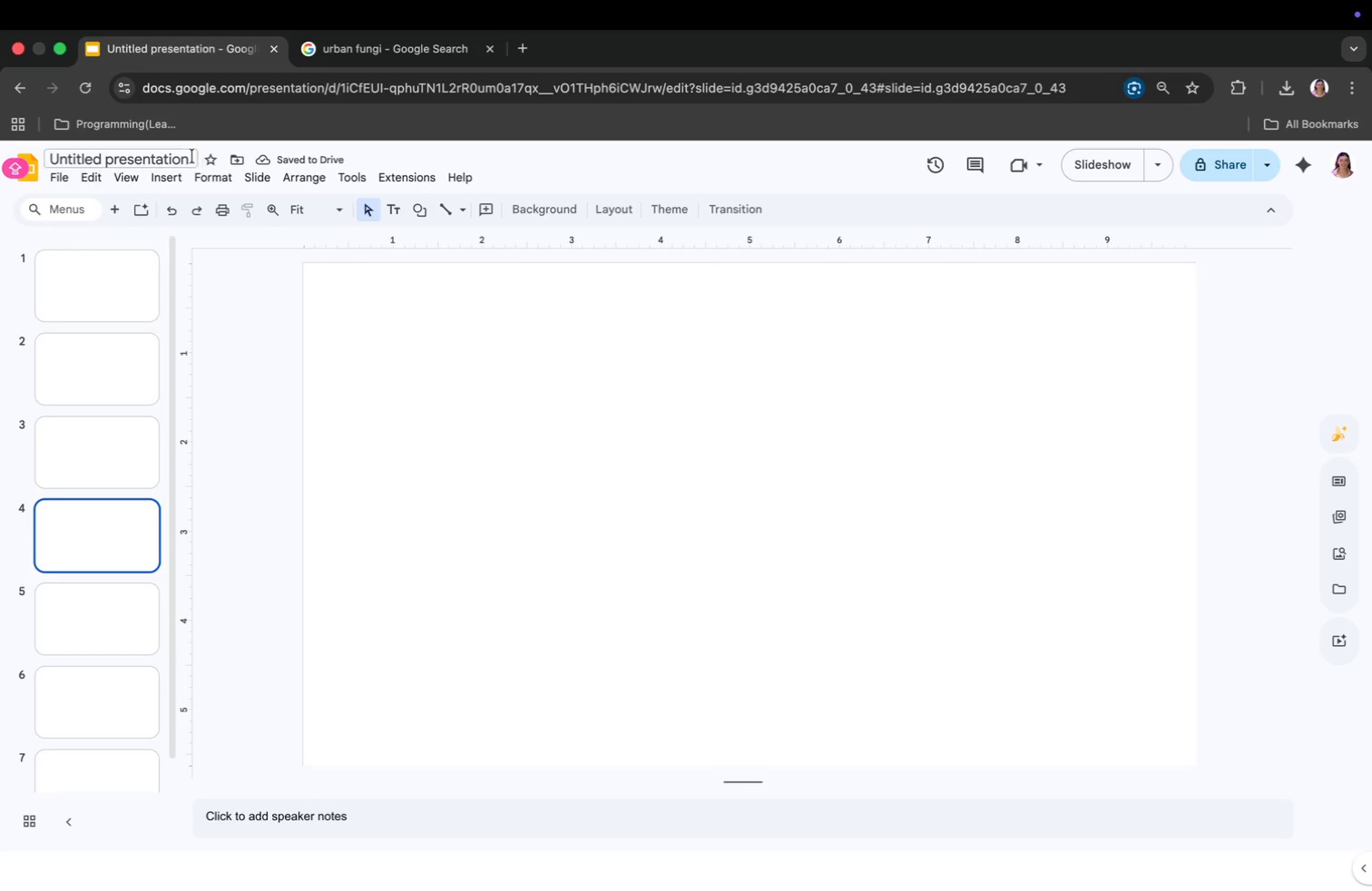 
left_click([165, 179])
 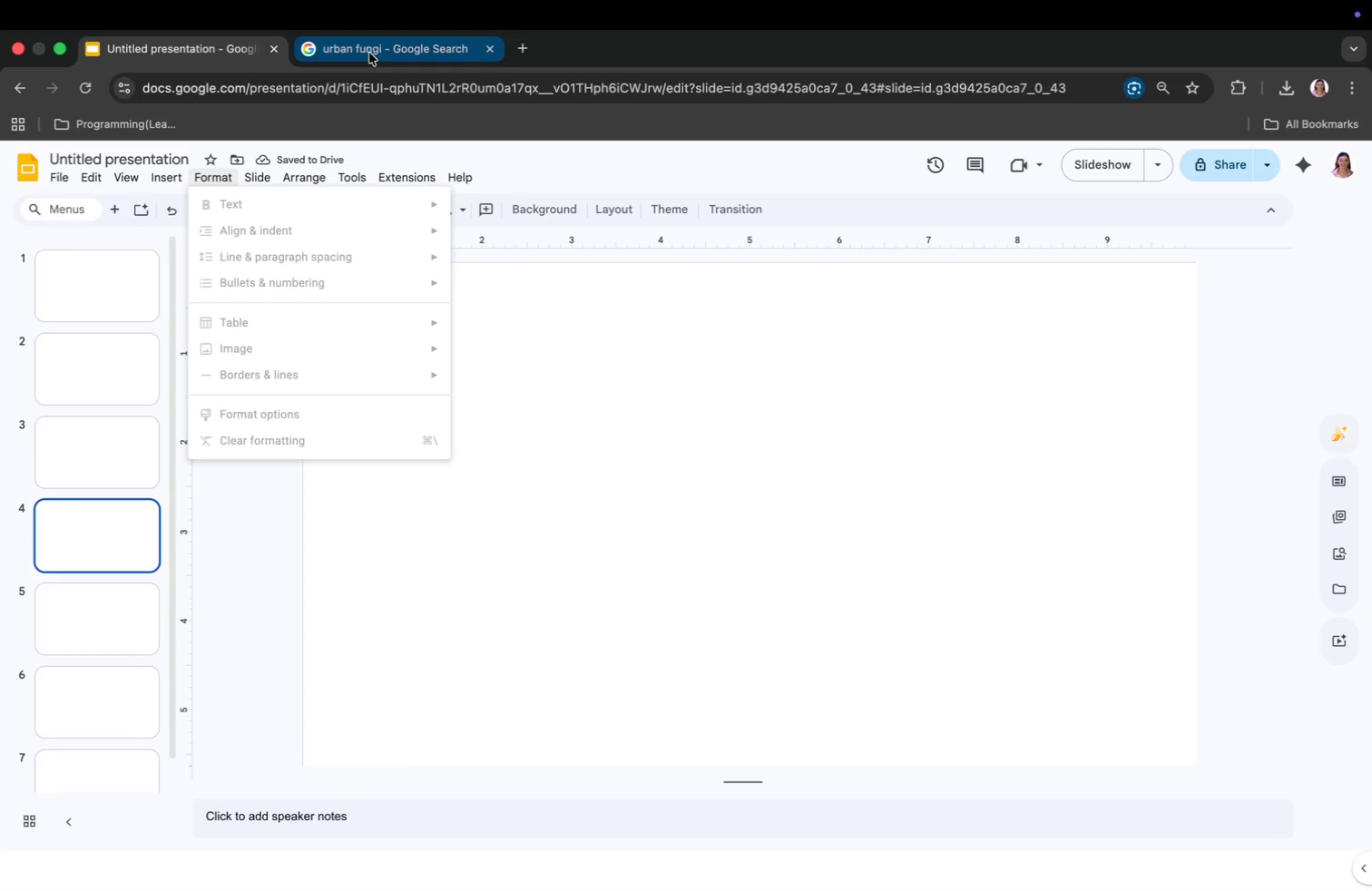 
left_click([369, 53])
 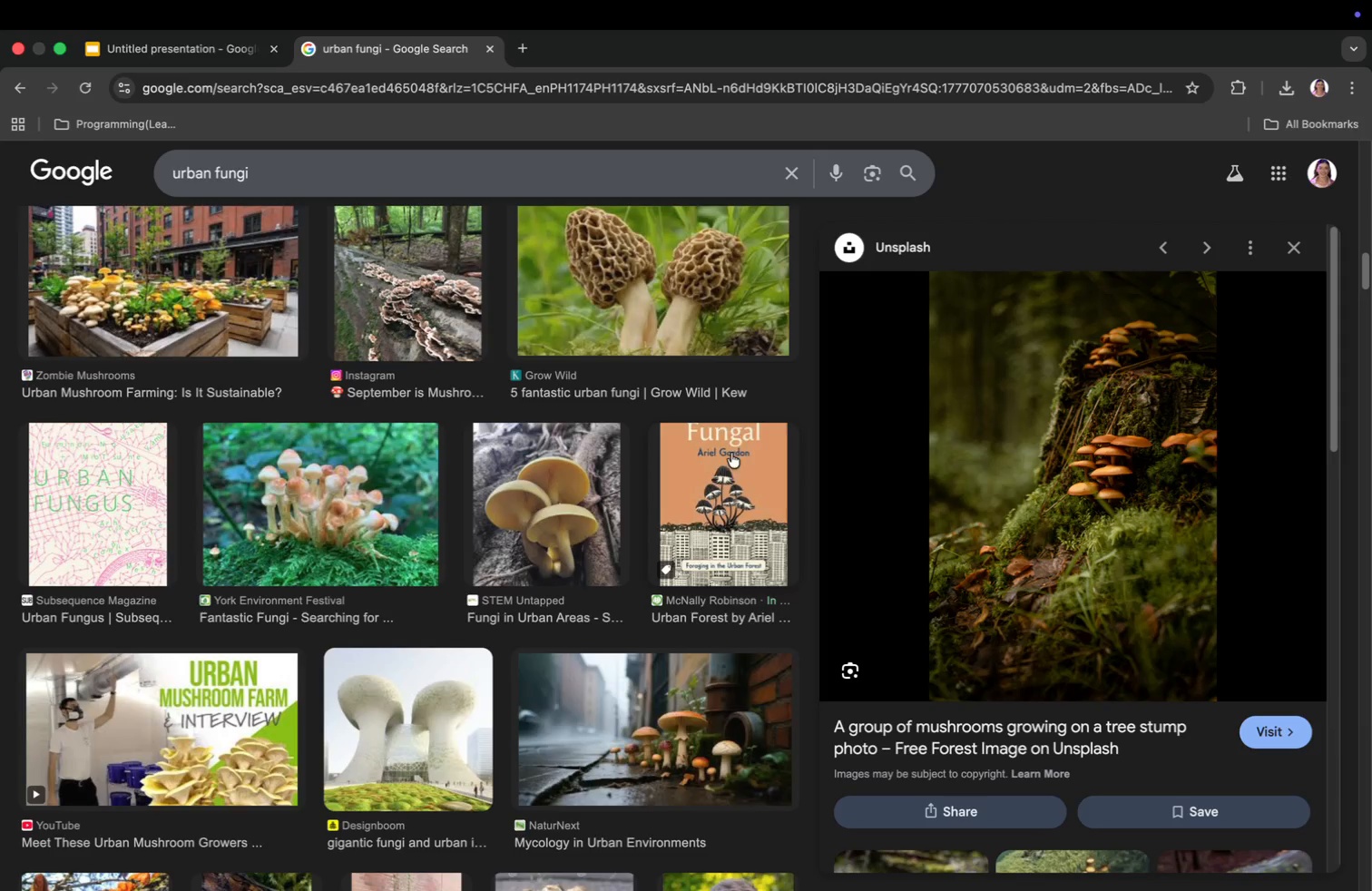 
scroll: coordinate [973, 505], scroll_direction: down, amount: 19.0
 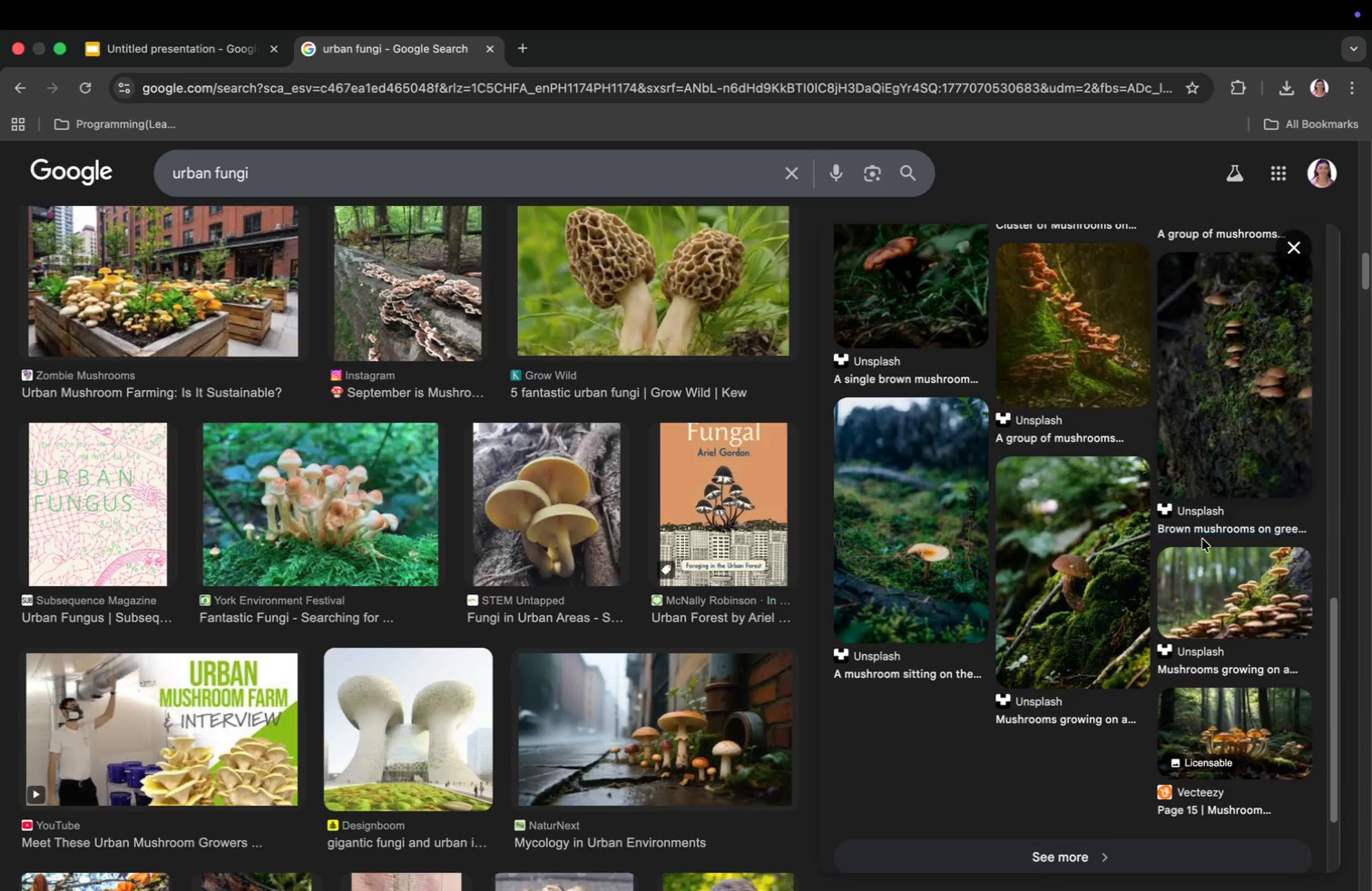 
left_click([1202, 584])
 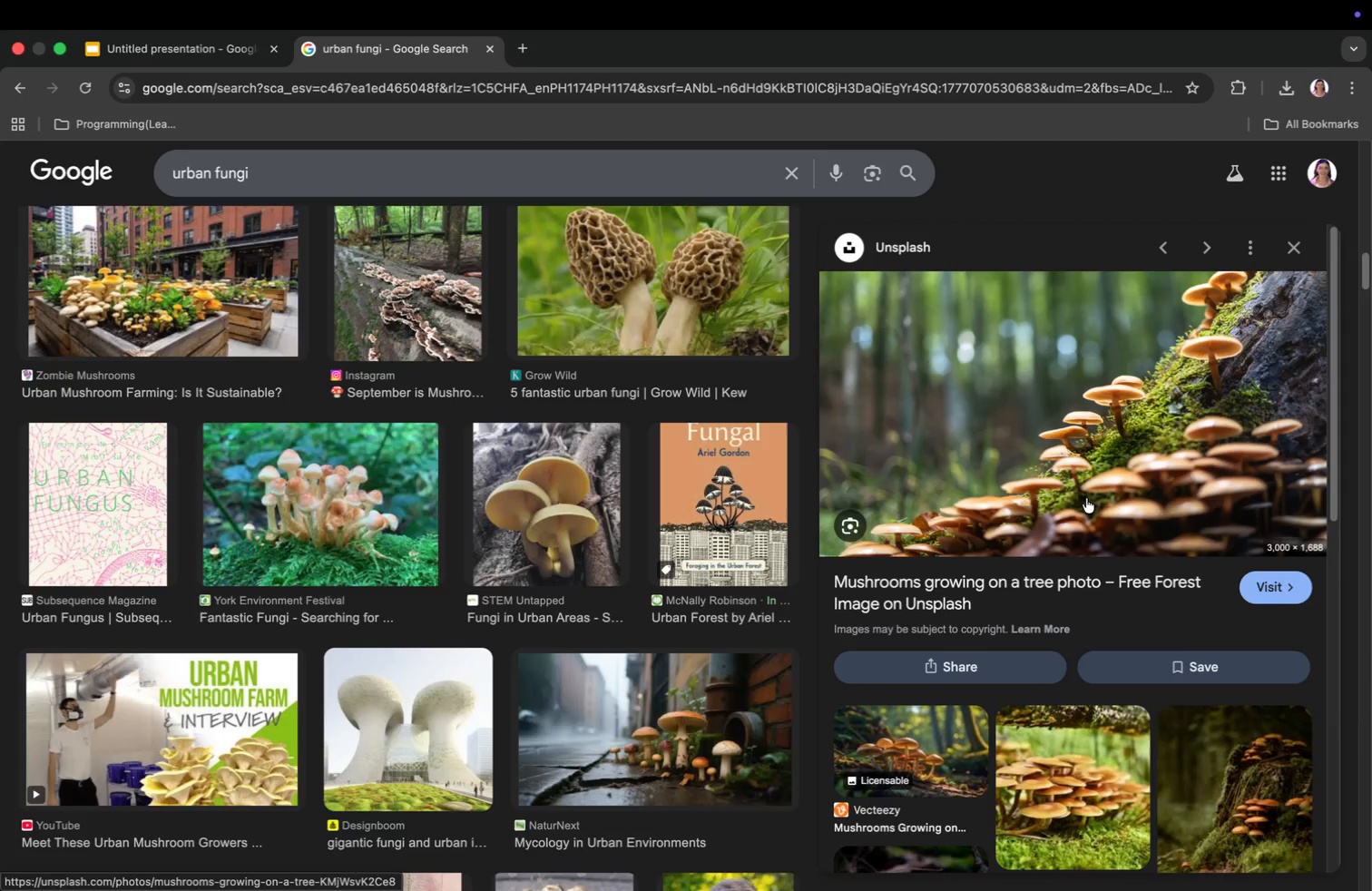 
right_click([1045, 461])
 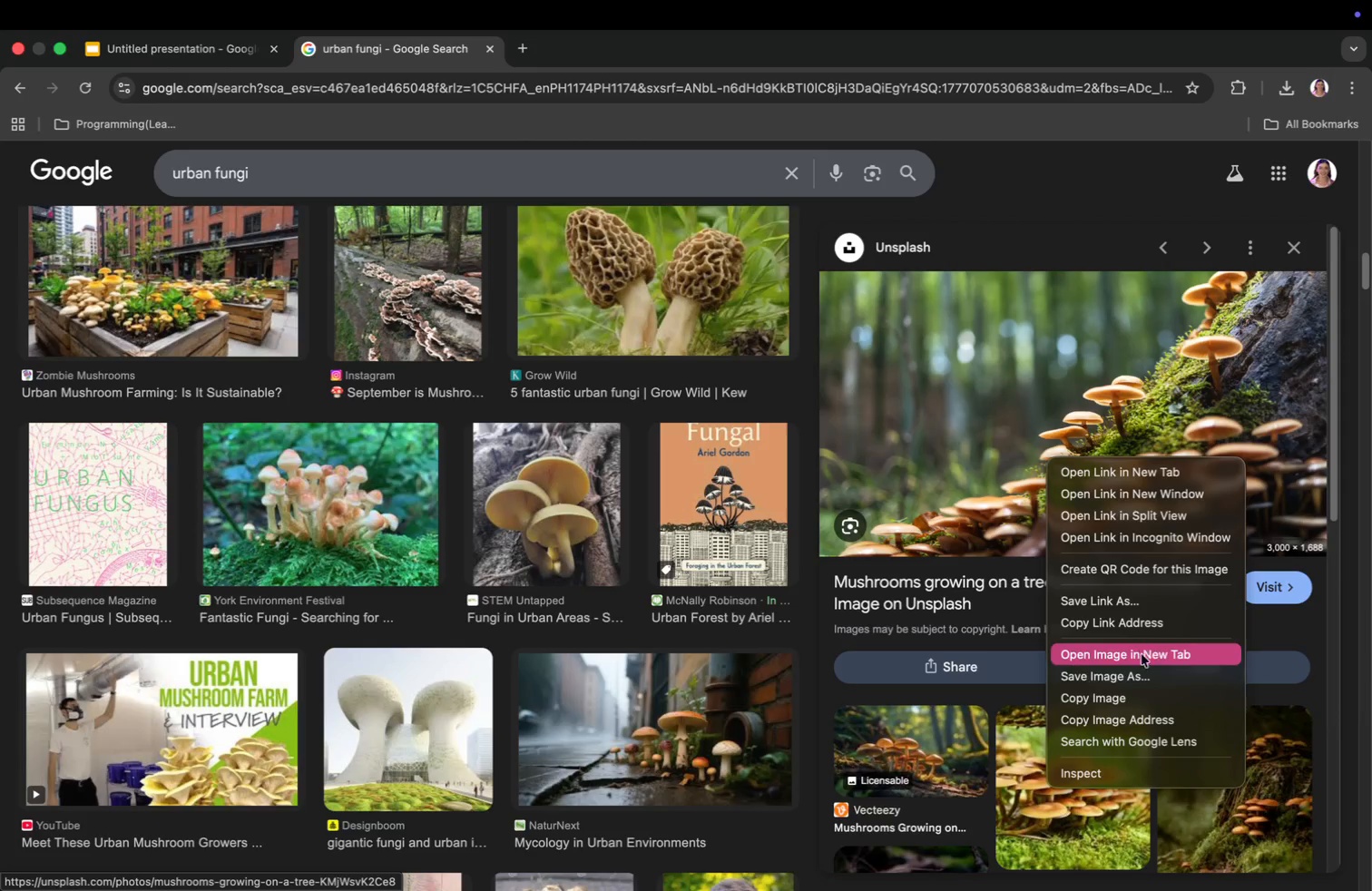 
left_click([1142, 674])
 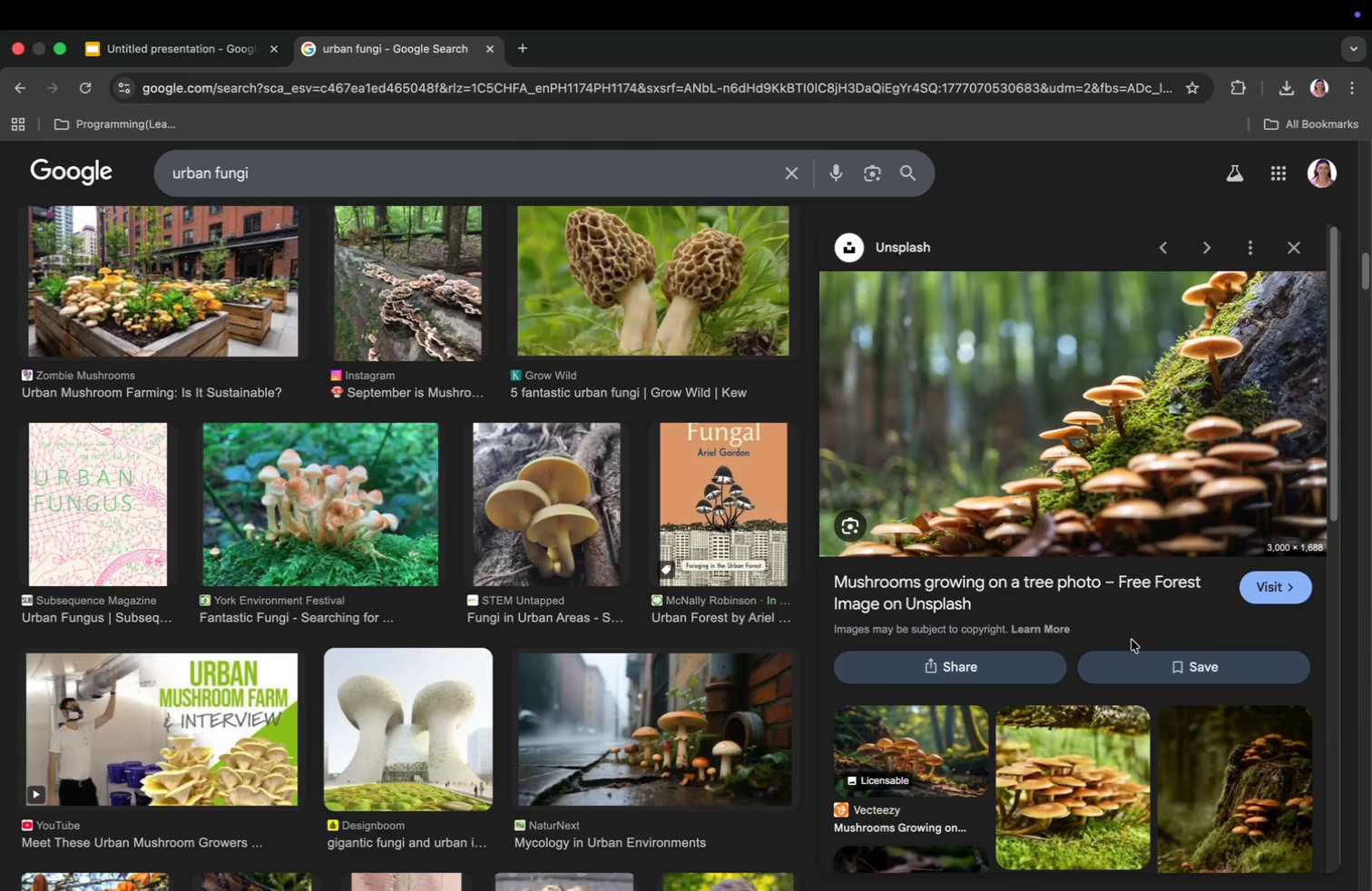 
key(Enter)
 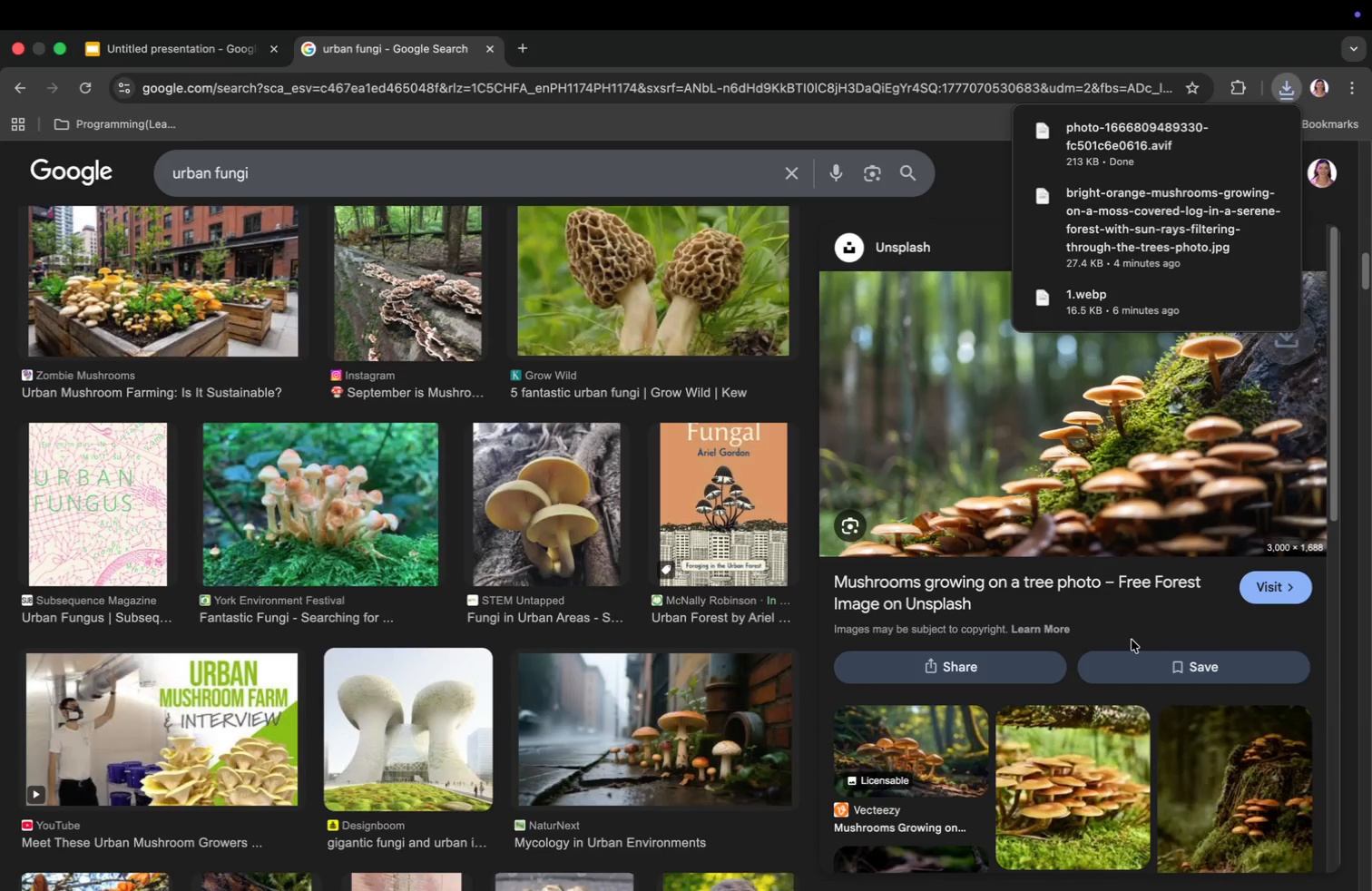 
key(Meta+CommandLeft)
 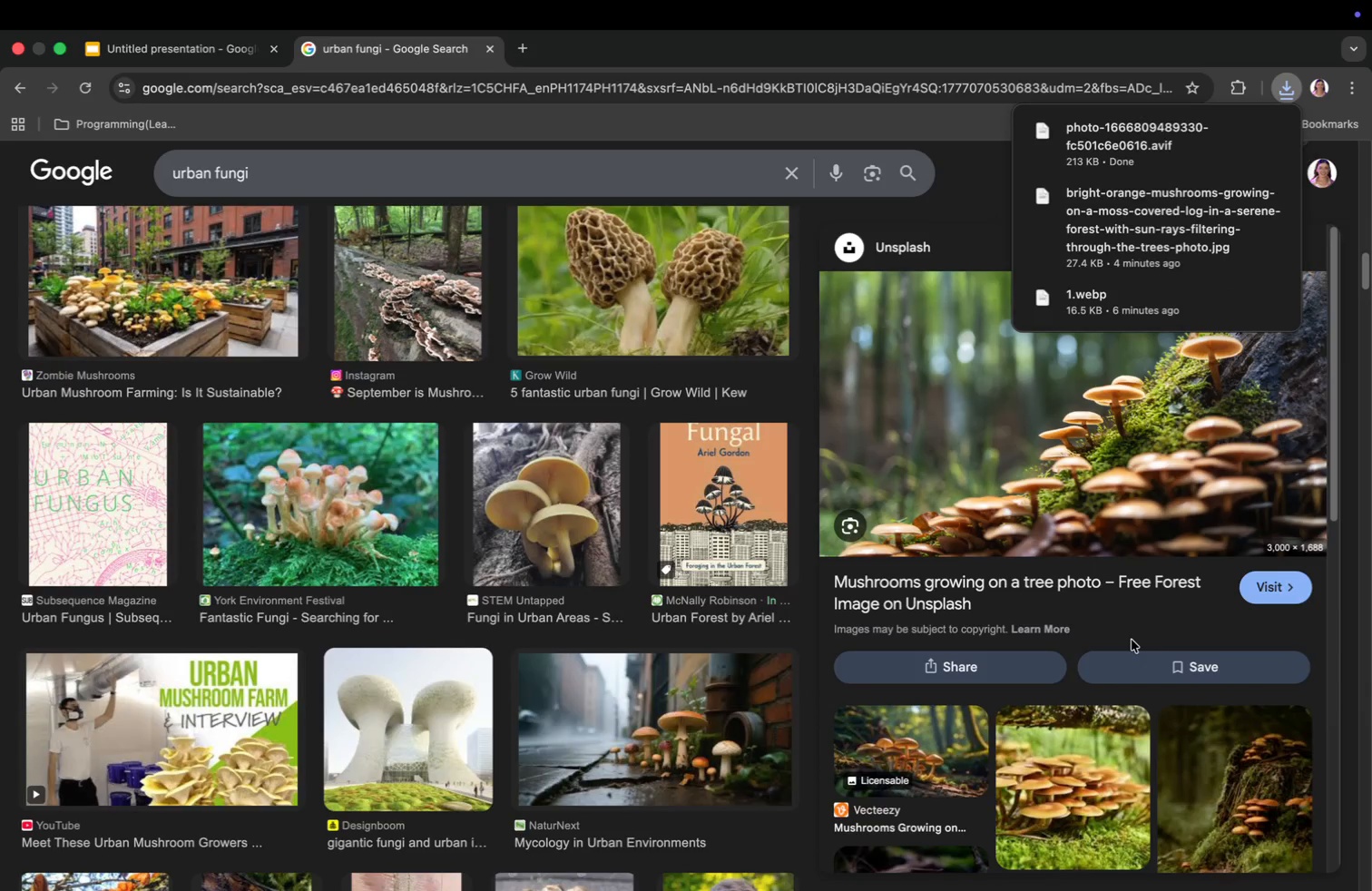 
key(Meta+Tab)